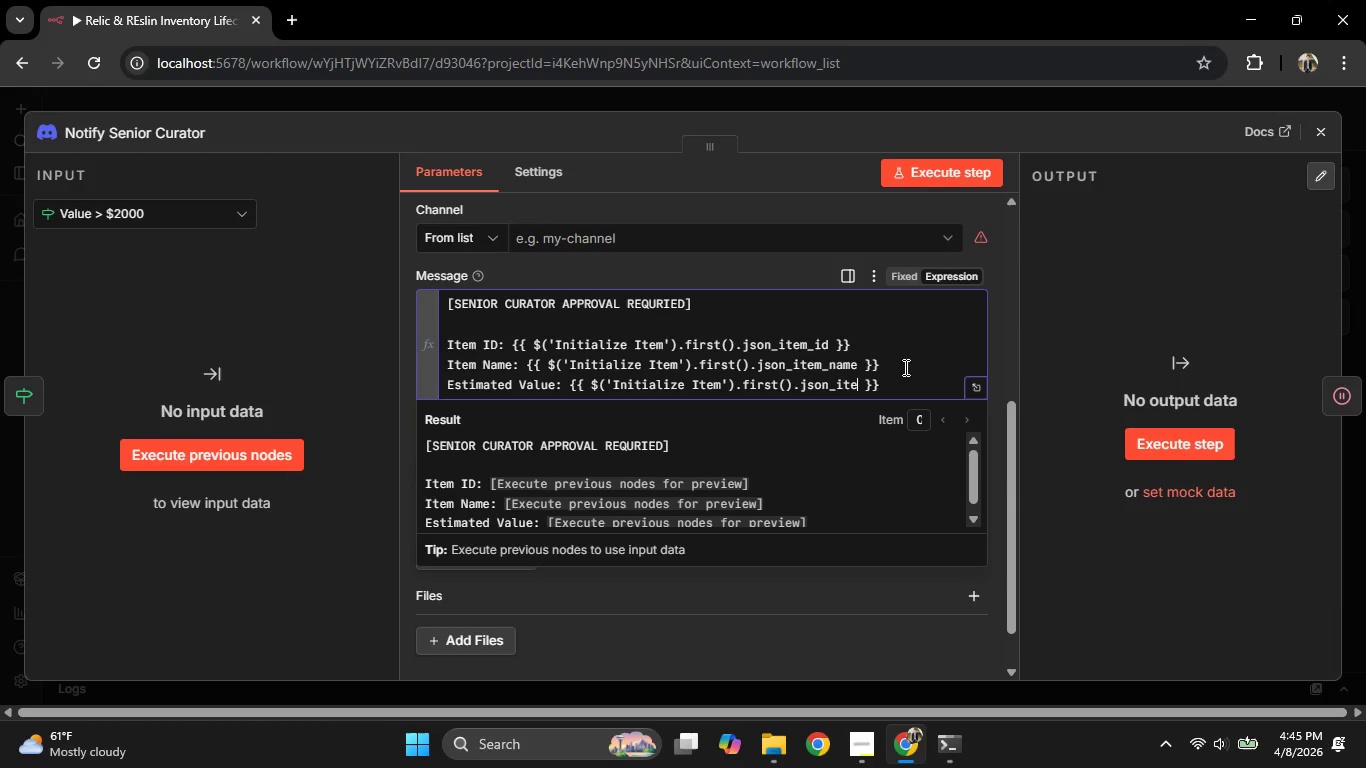 
key(Backspace)
 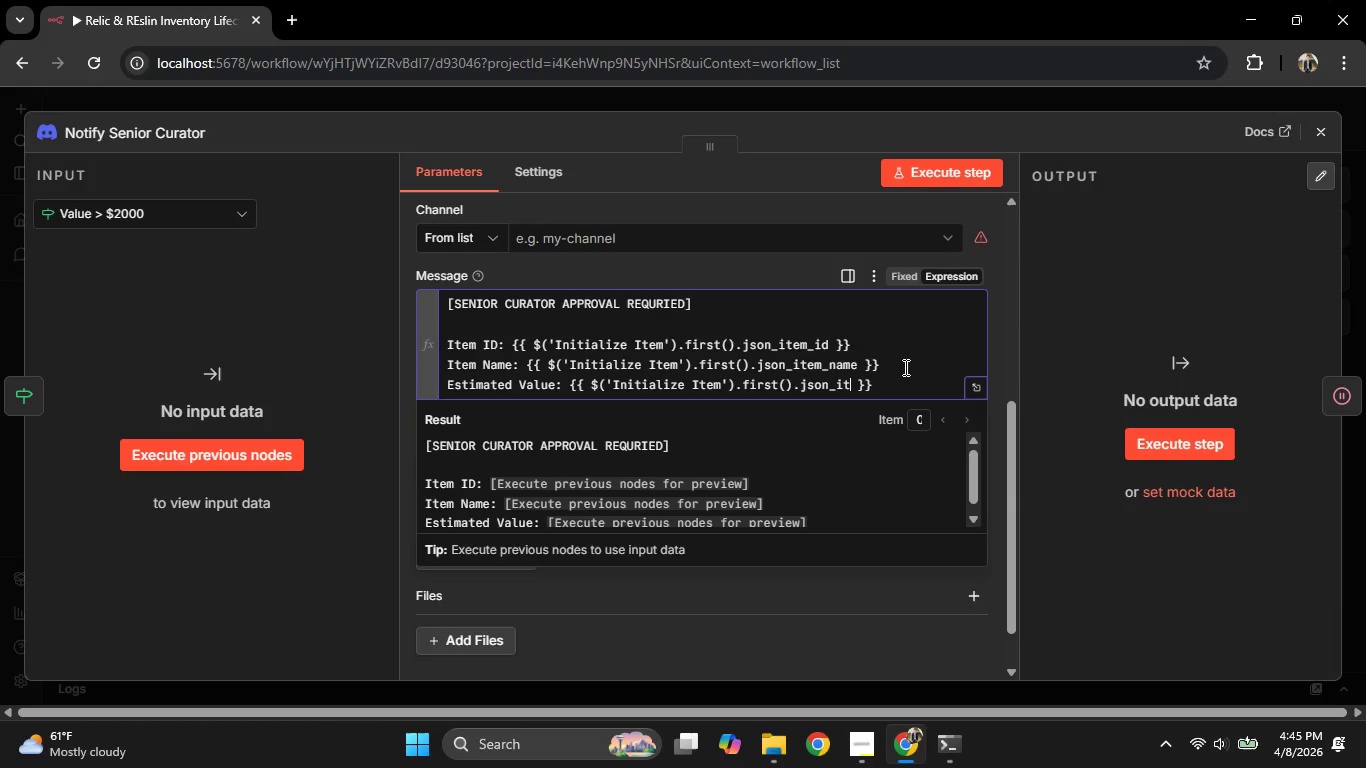 
key(Backspace)
 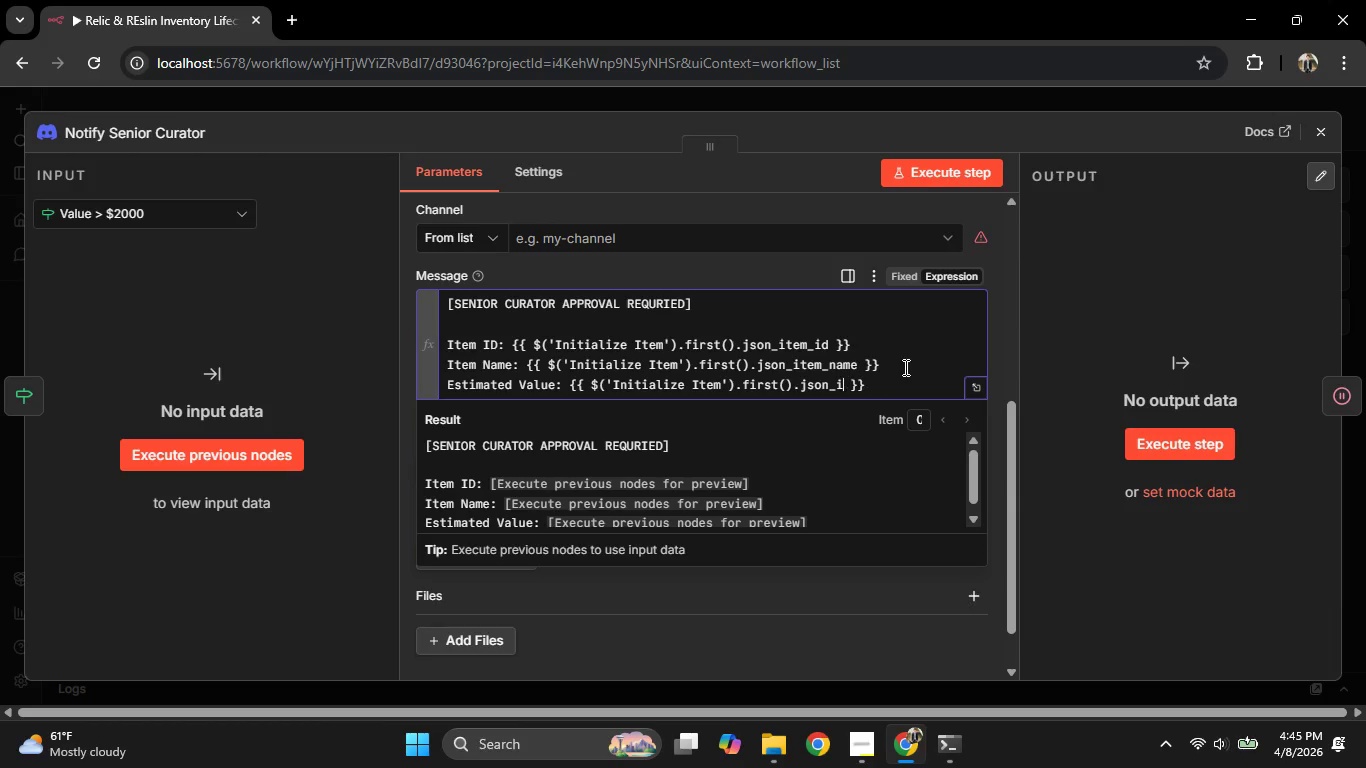 
key(Backspace)
 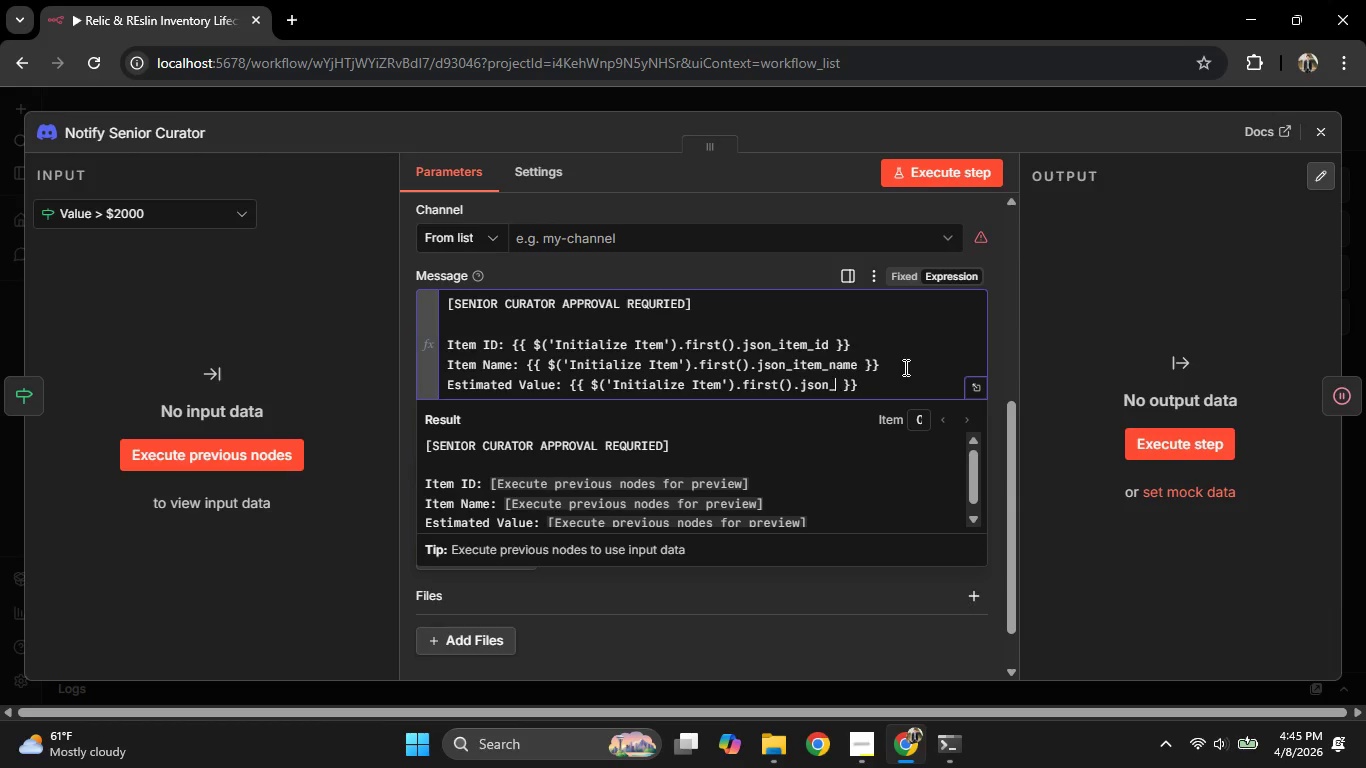 
key(Backspace)
 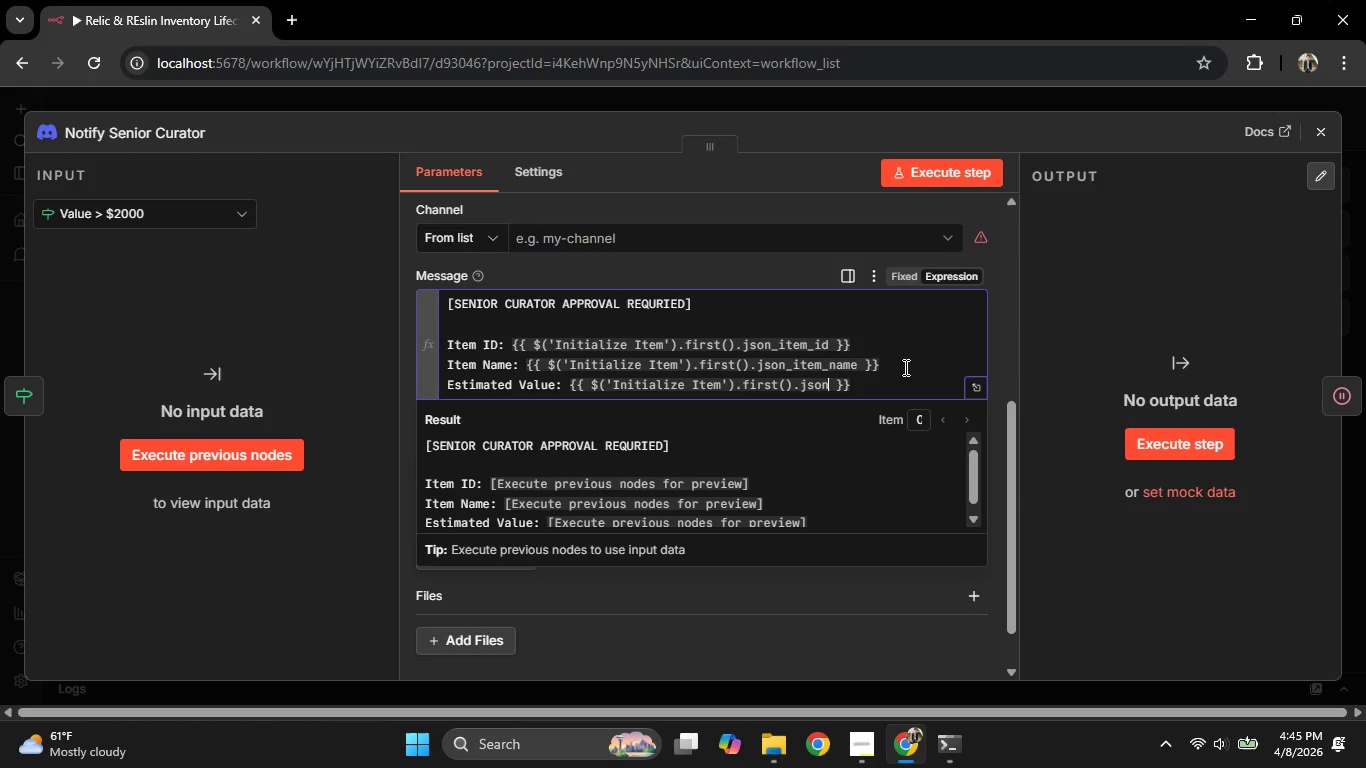 
key(Shift+Minus)
 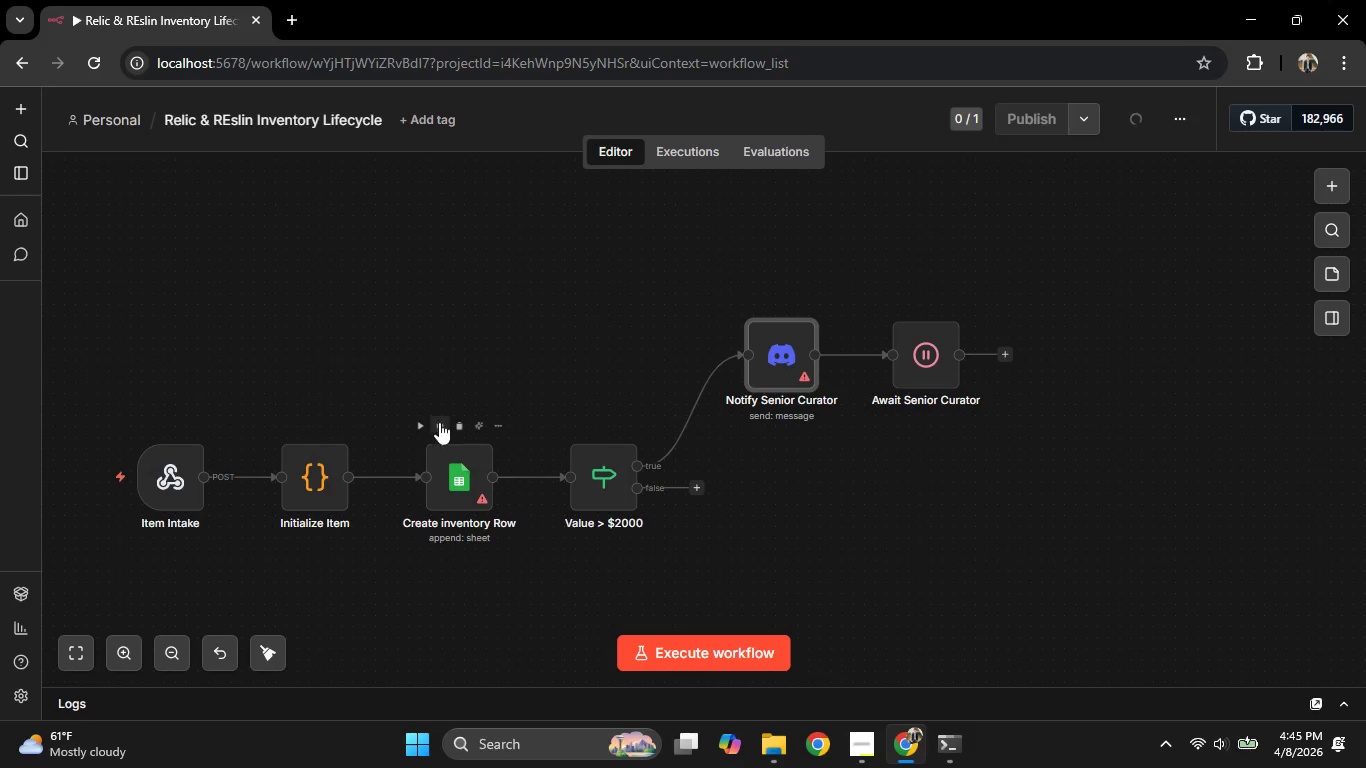 
double_click([323, 483])
 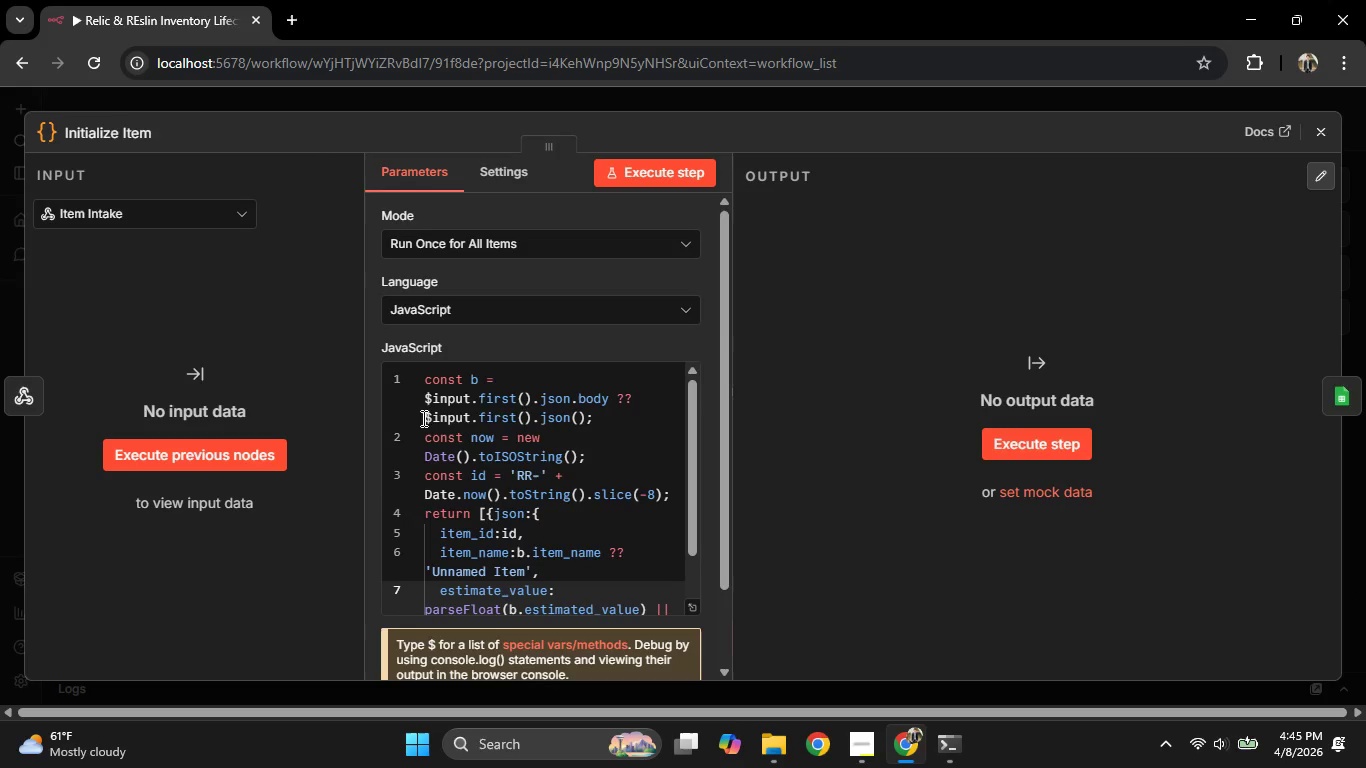 
scroll: coordinate [486, 399], scroll_direction: down, amount: 4.0
 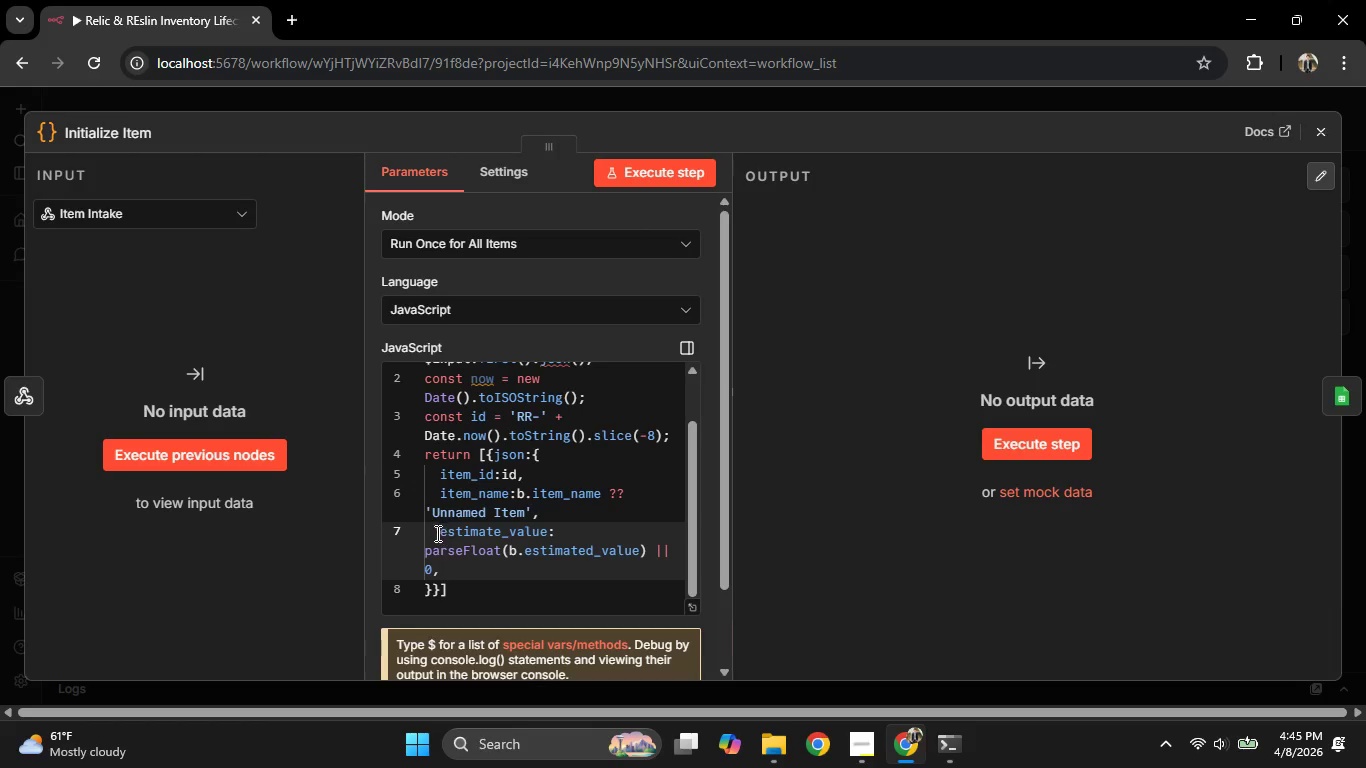 
left_click([498, 535])
 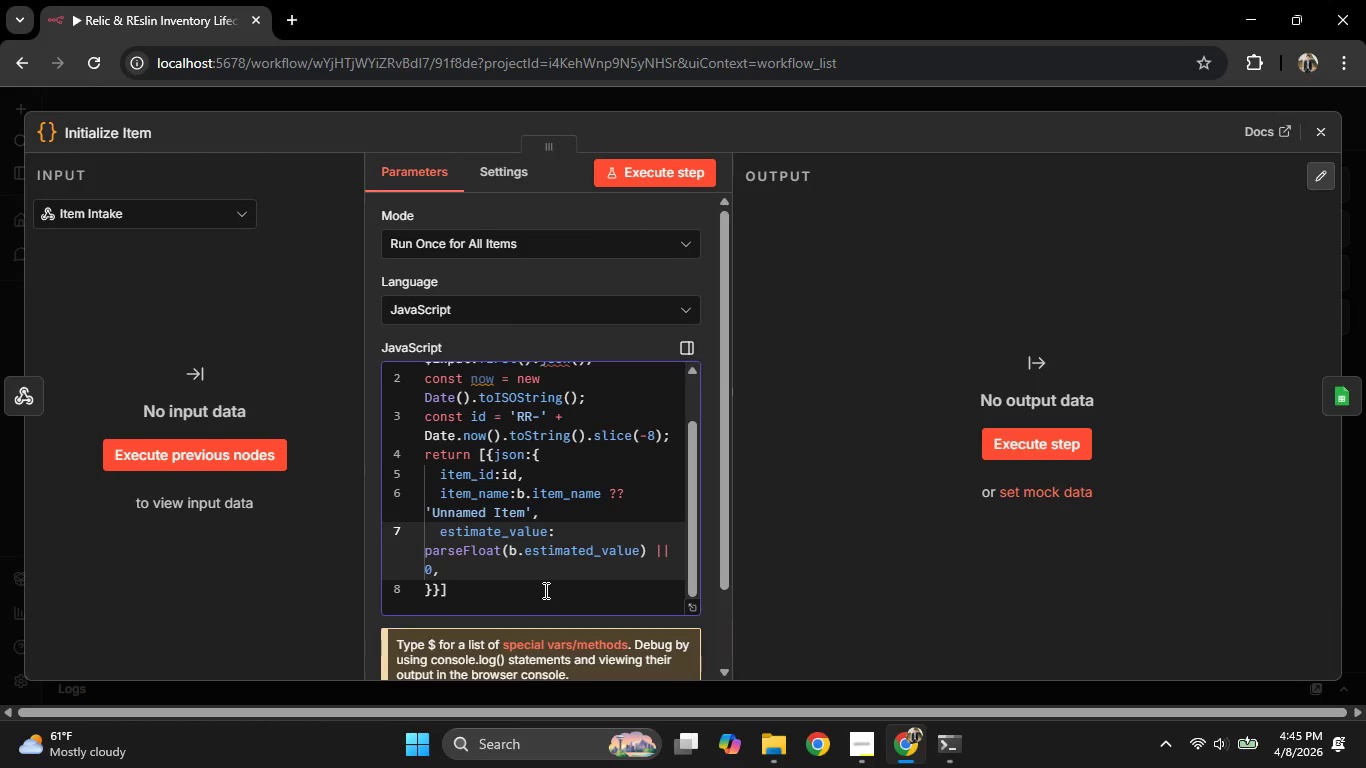 
key(D)
 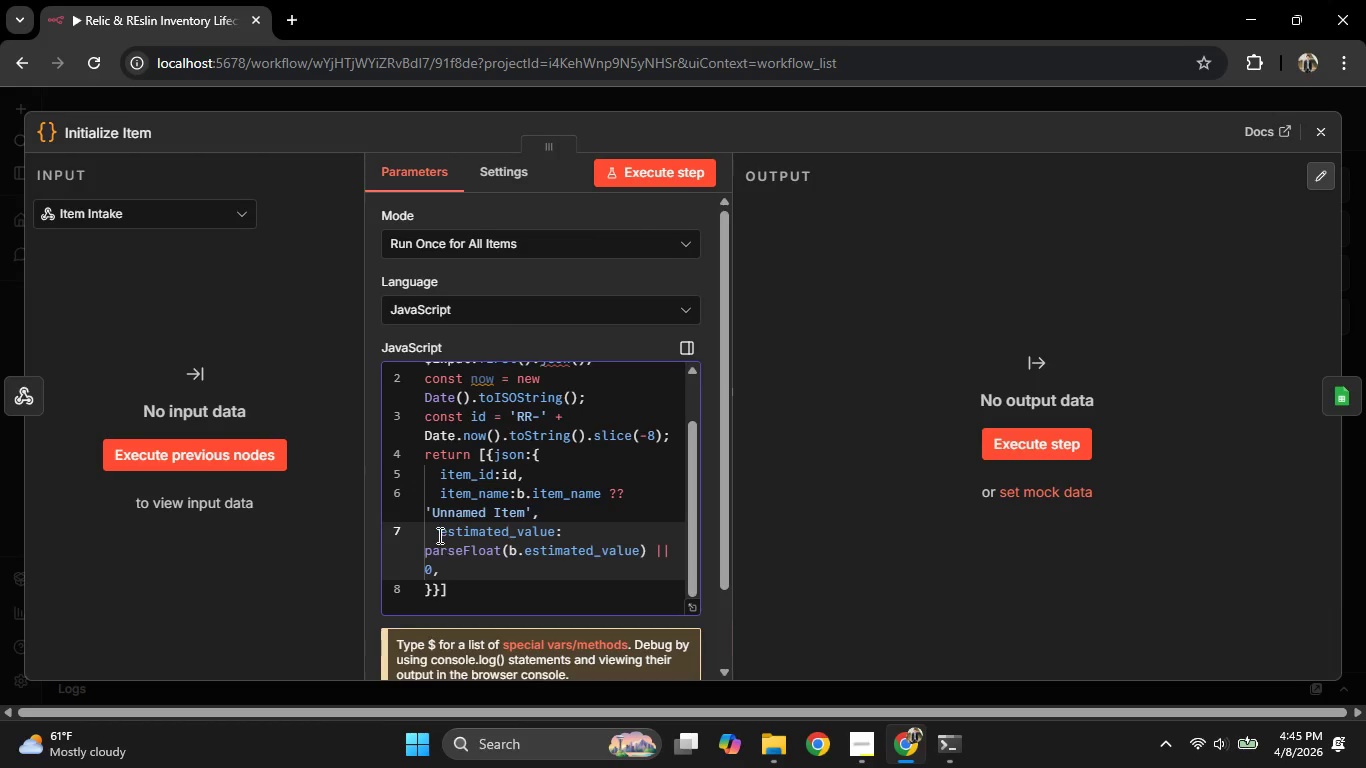 
left_click_drag(start_coordinate=[438, 535], to_coordinate=[554, 534])
 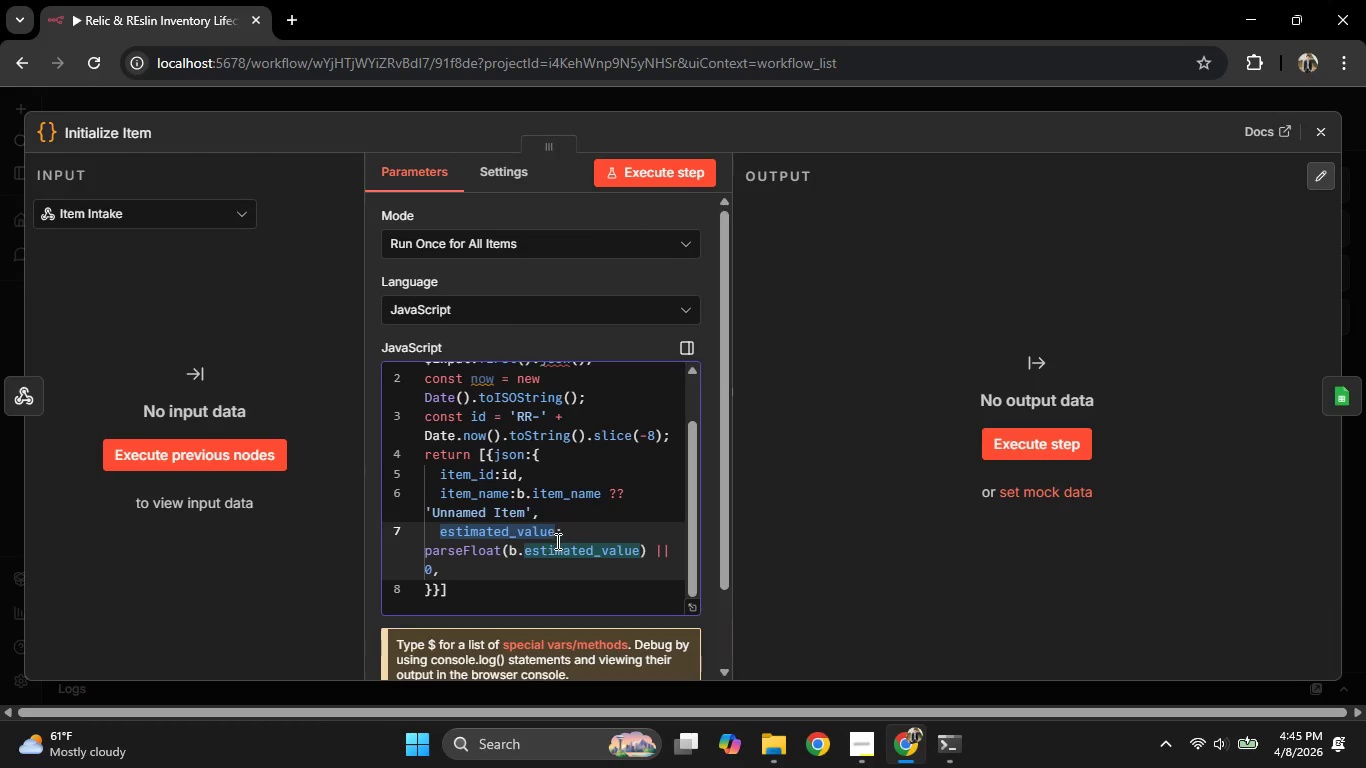 
key(Control+C)
 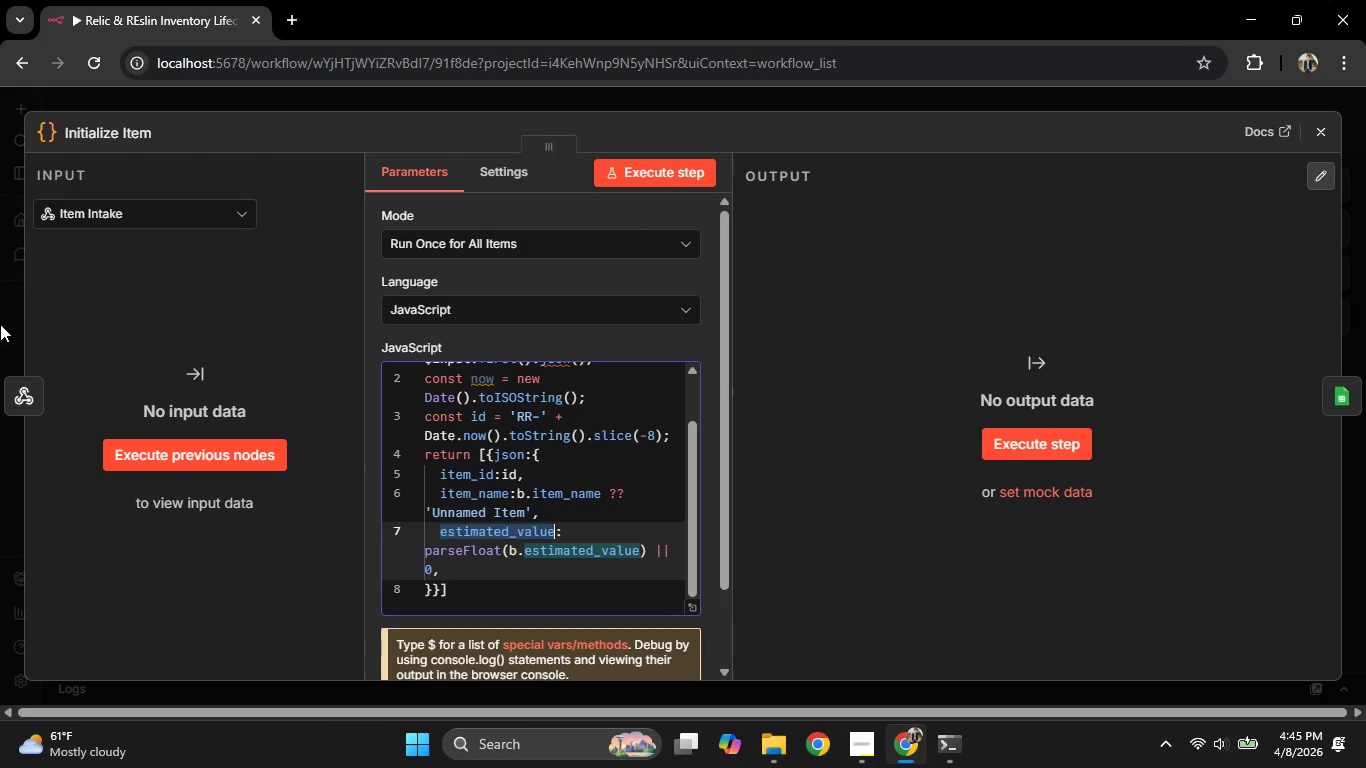 
left_click([0, 324])
 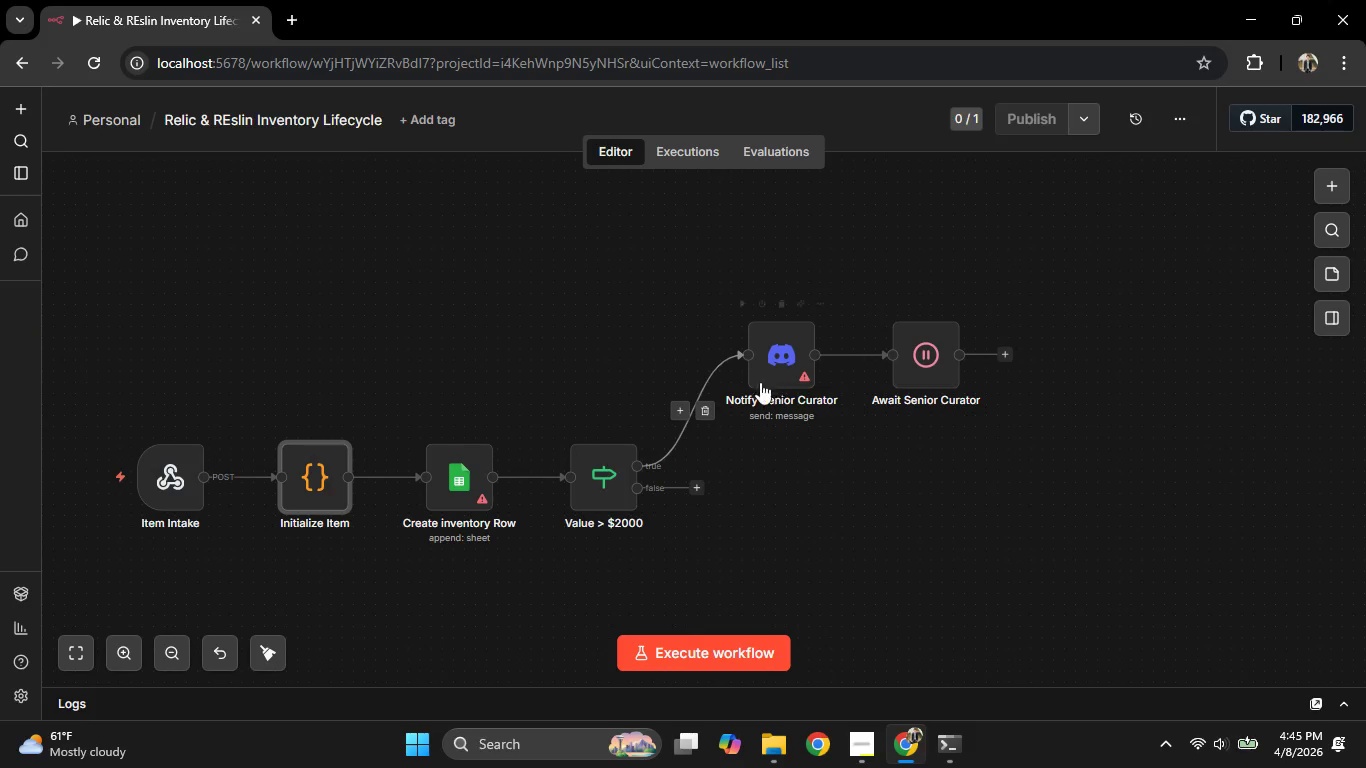 
double_click([776, 364])
 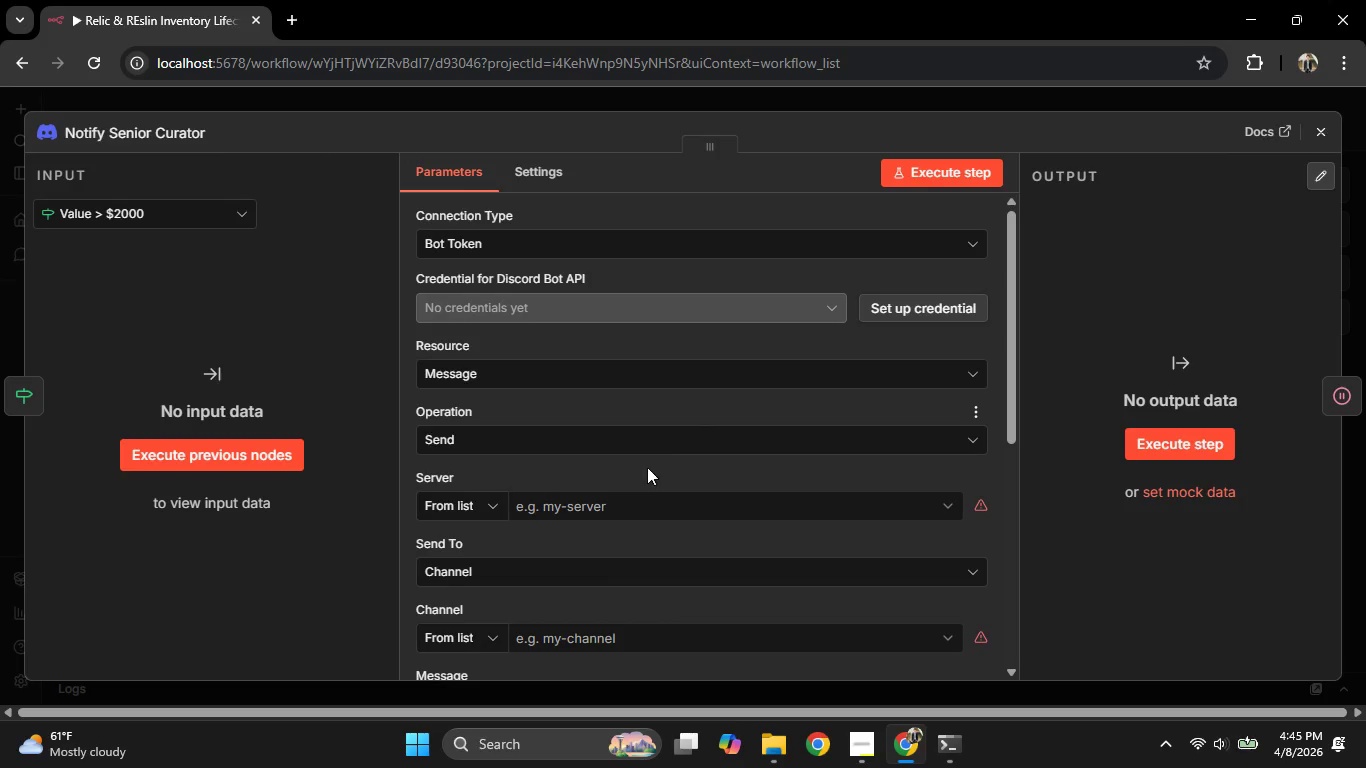 
scroll: coordinate [648, 473], scroll_direction: down, amount: 5.0
 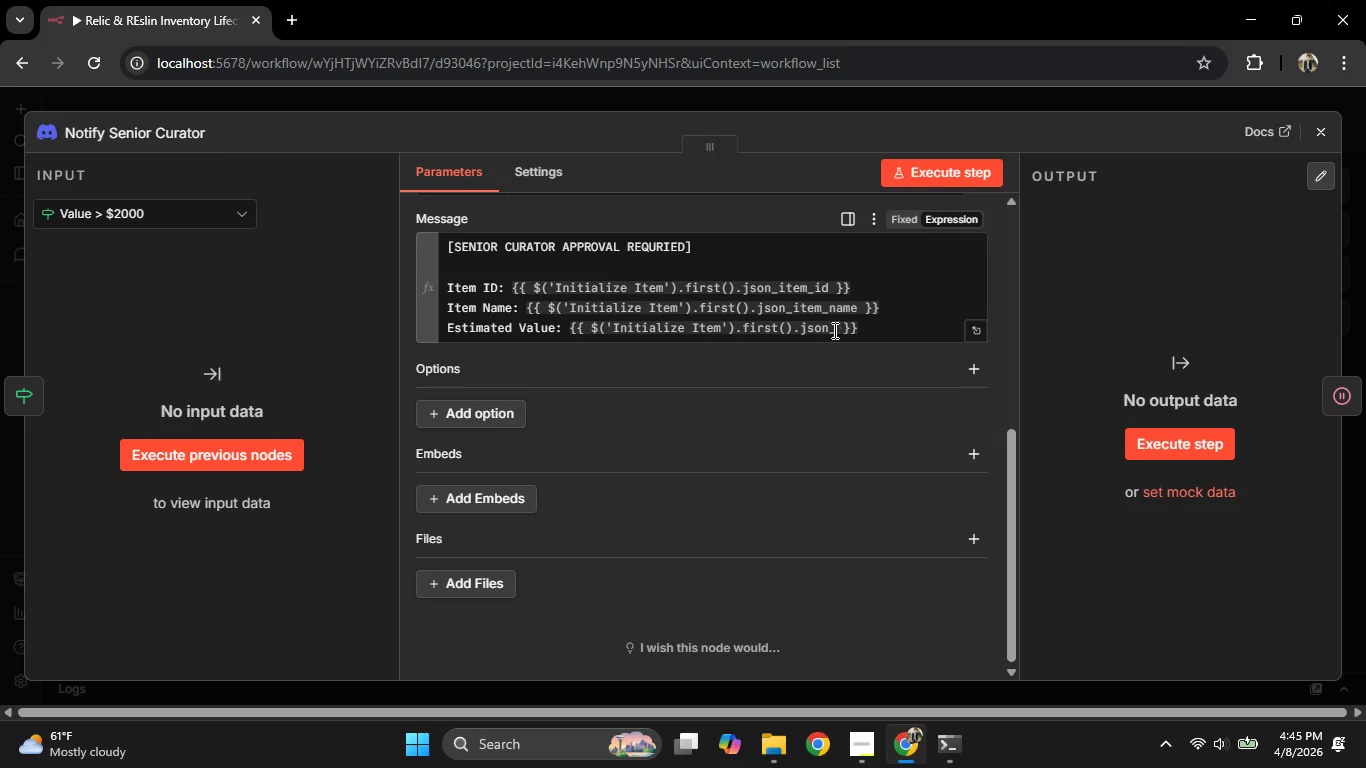 
left_click([831, 327])
 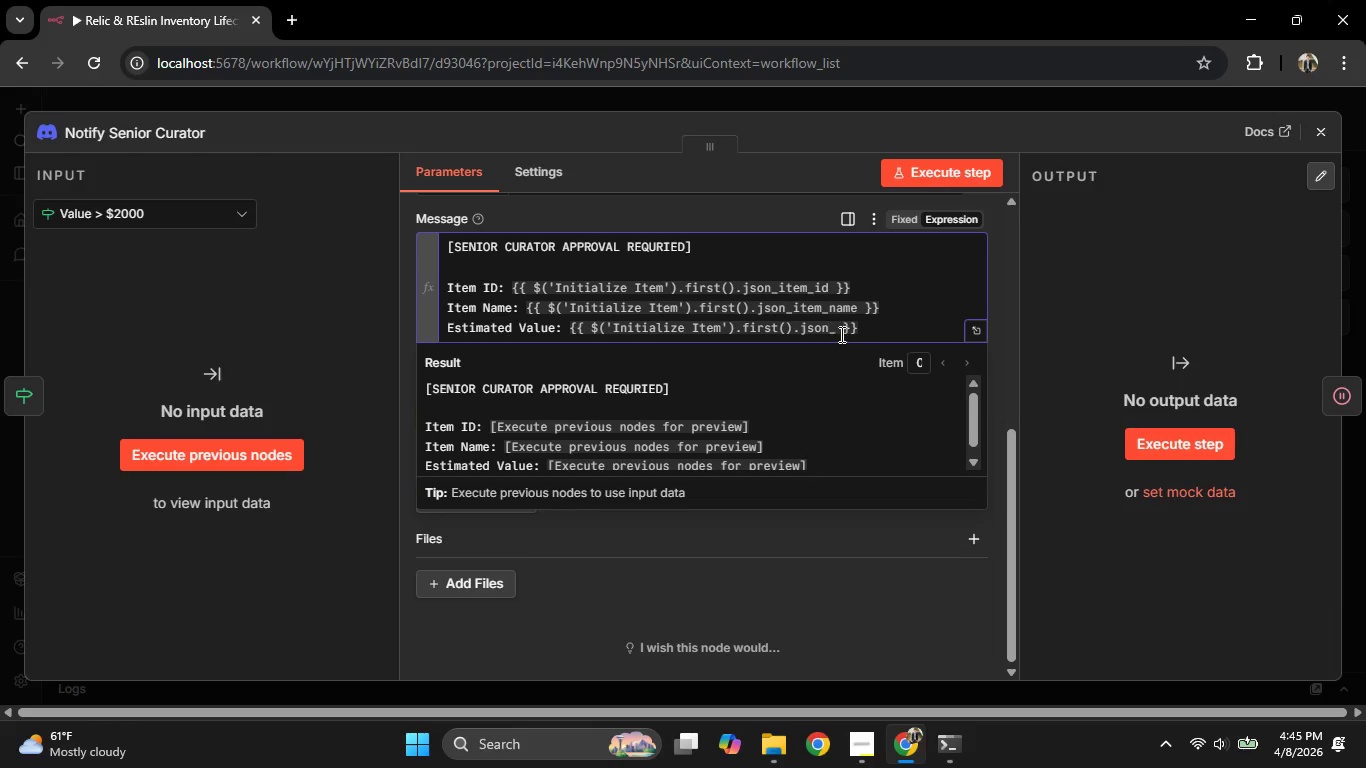 
left_click([840, 327])
 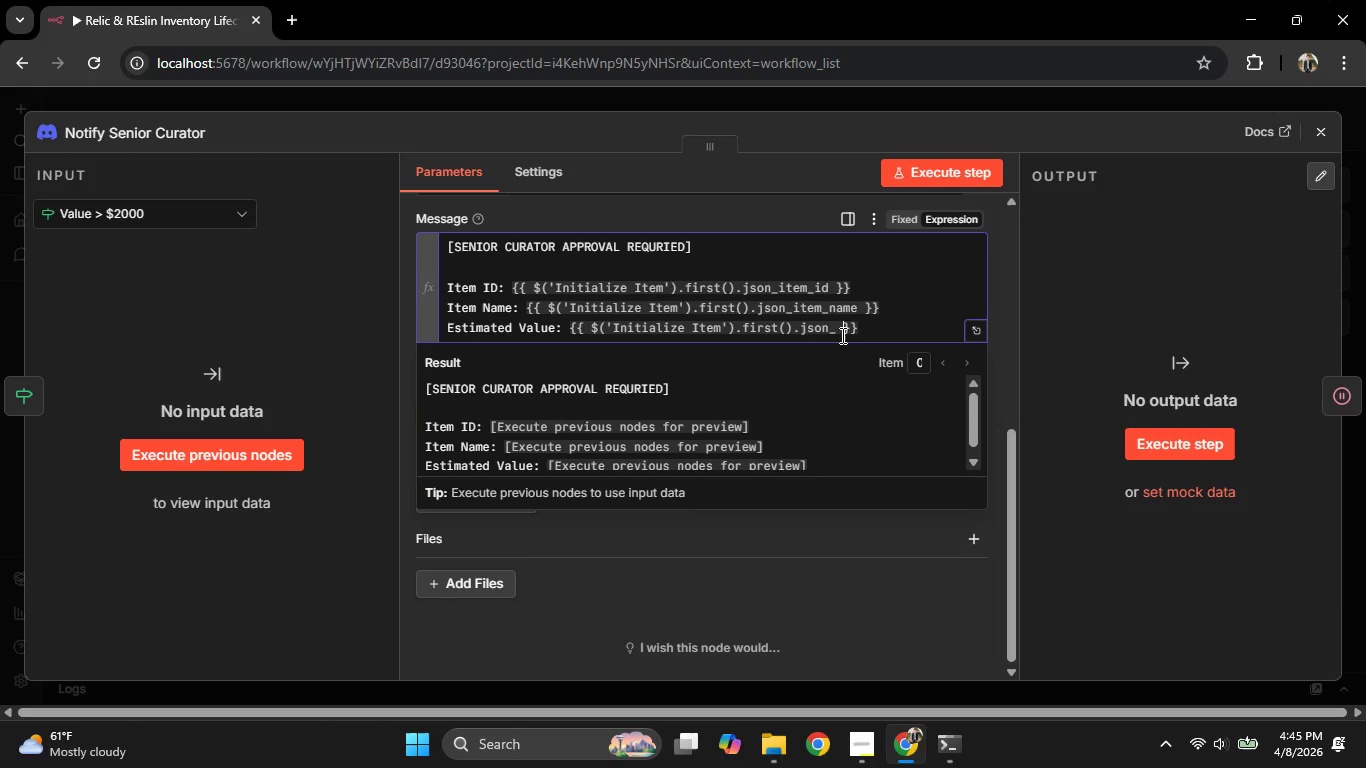 
left_click([839, 330])
 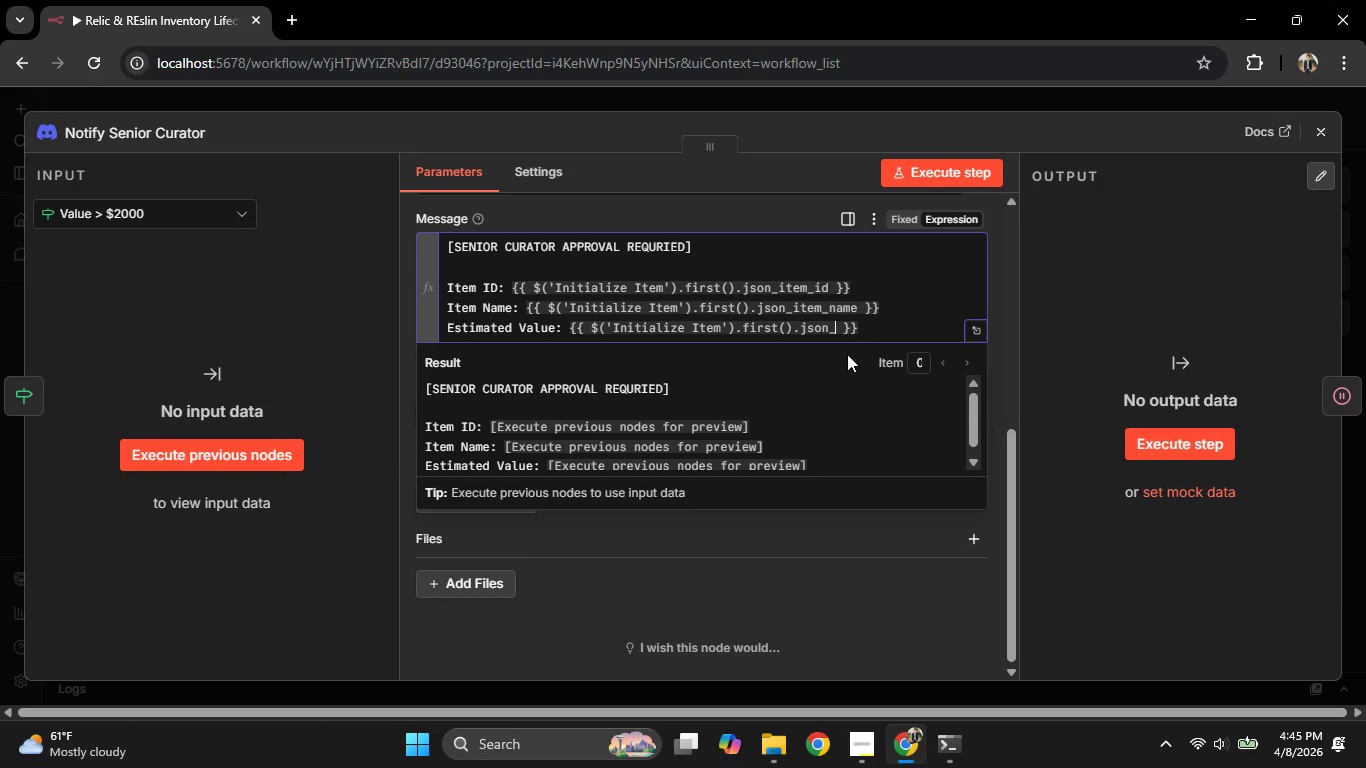 
key(Control+V)
 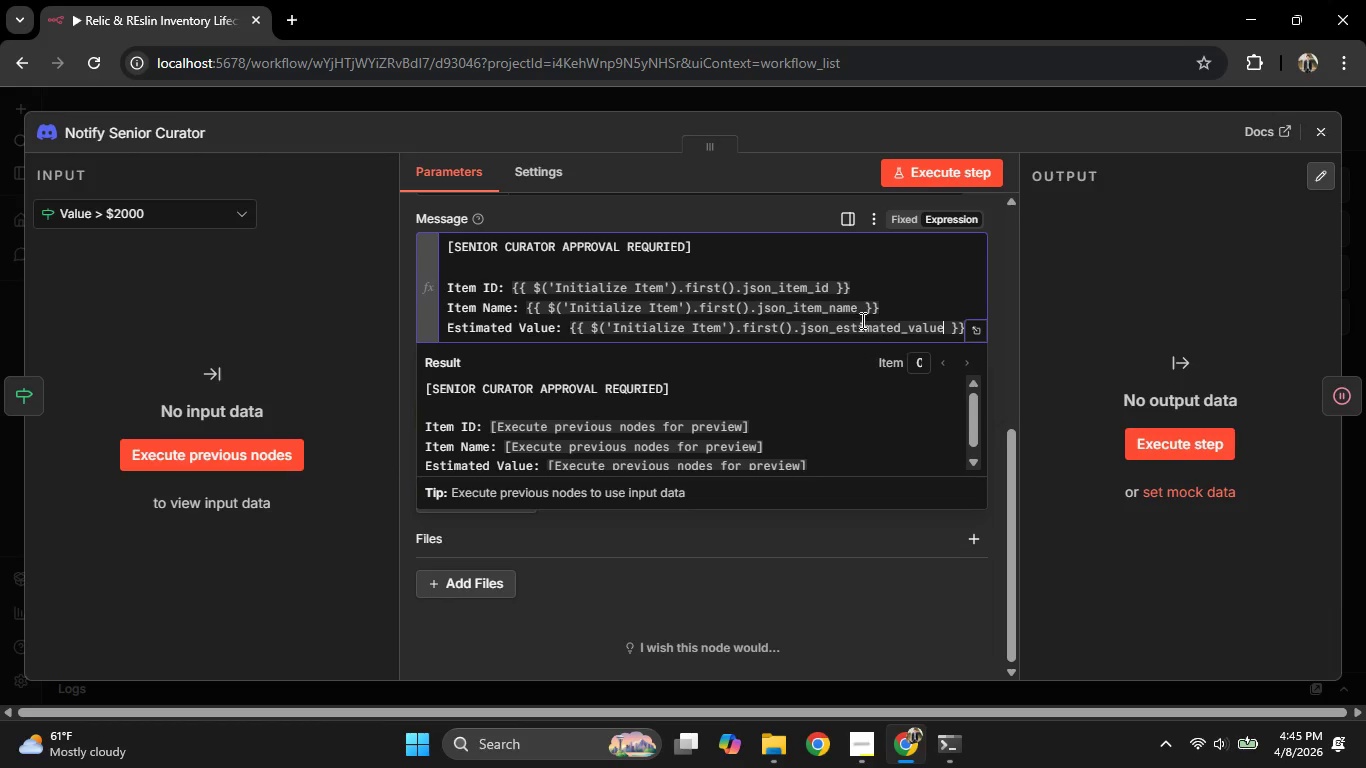 
left_click([866, 319])
 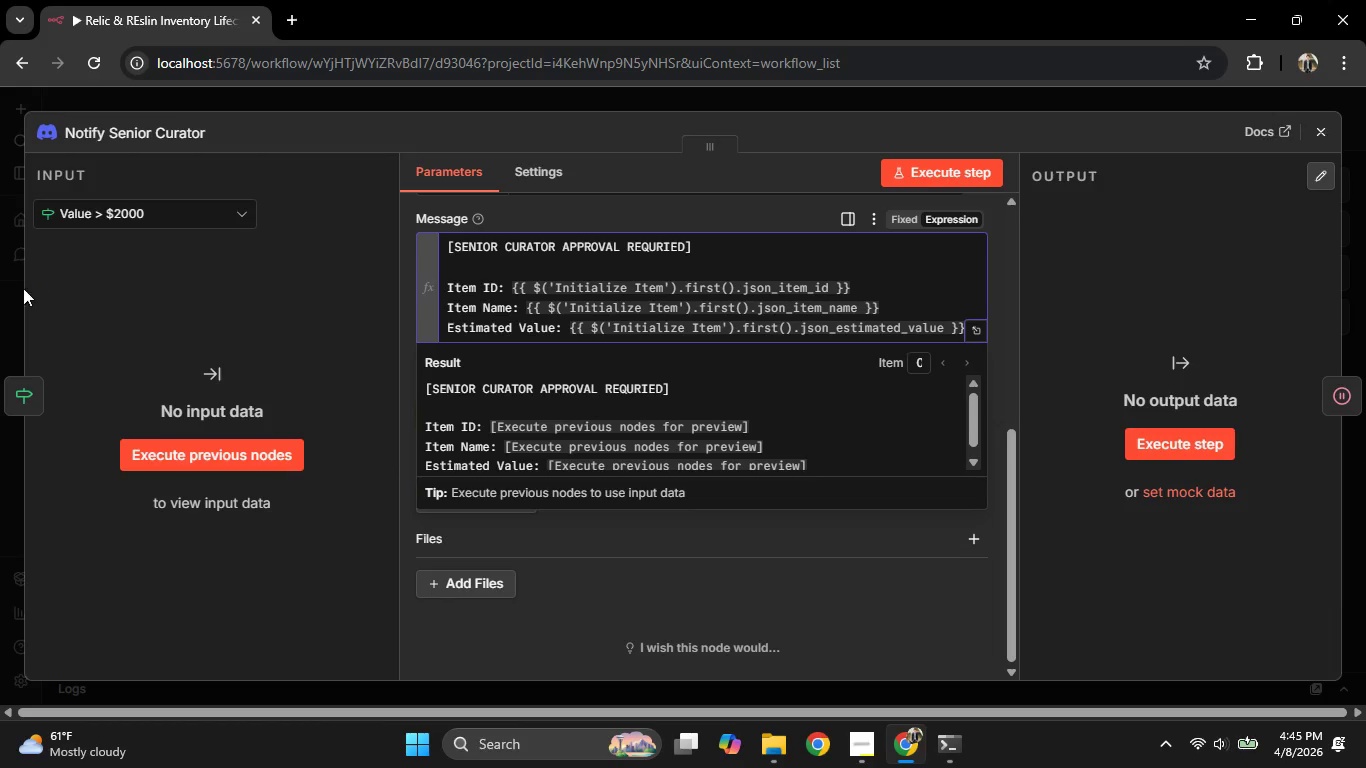 
left_click([0, 294])
 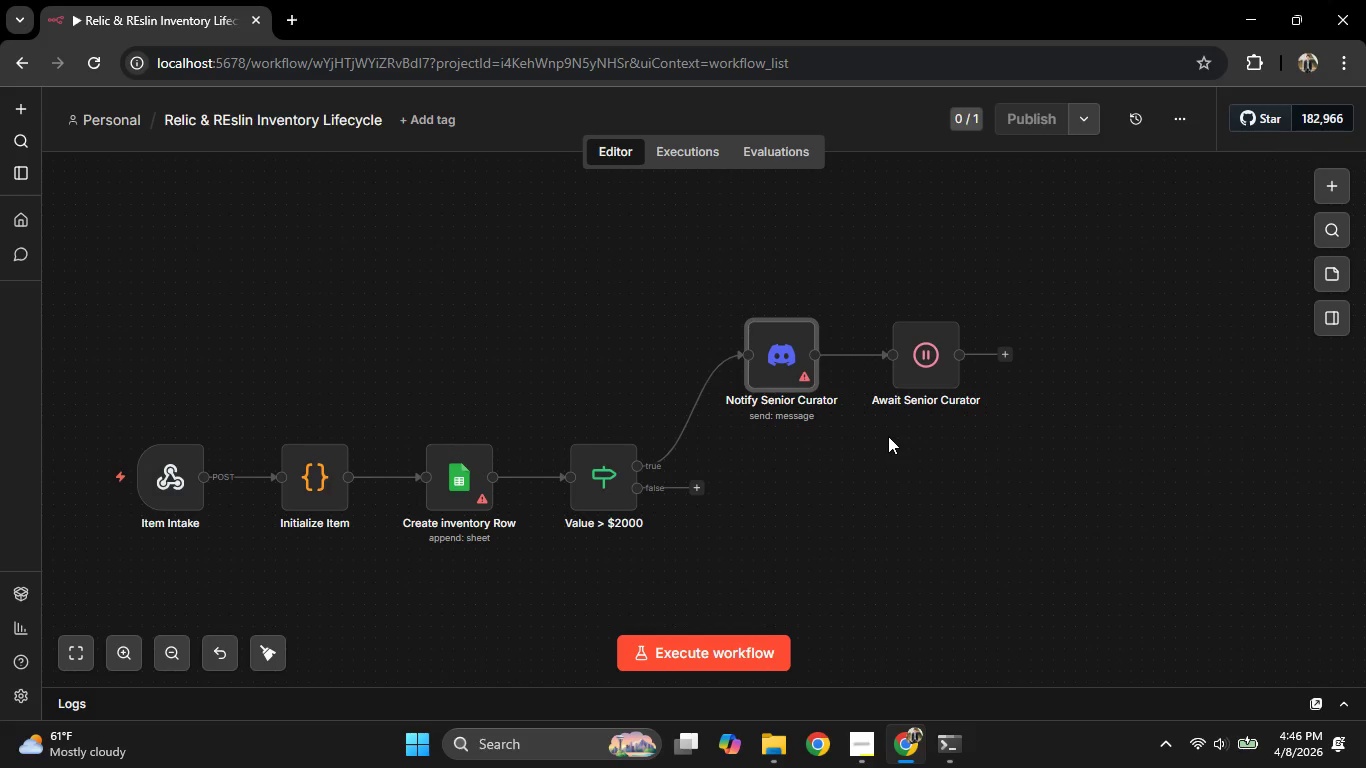 
wait(69.44)
 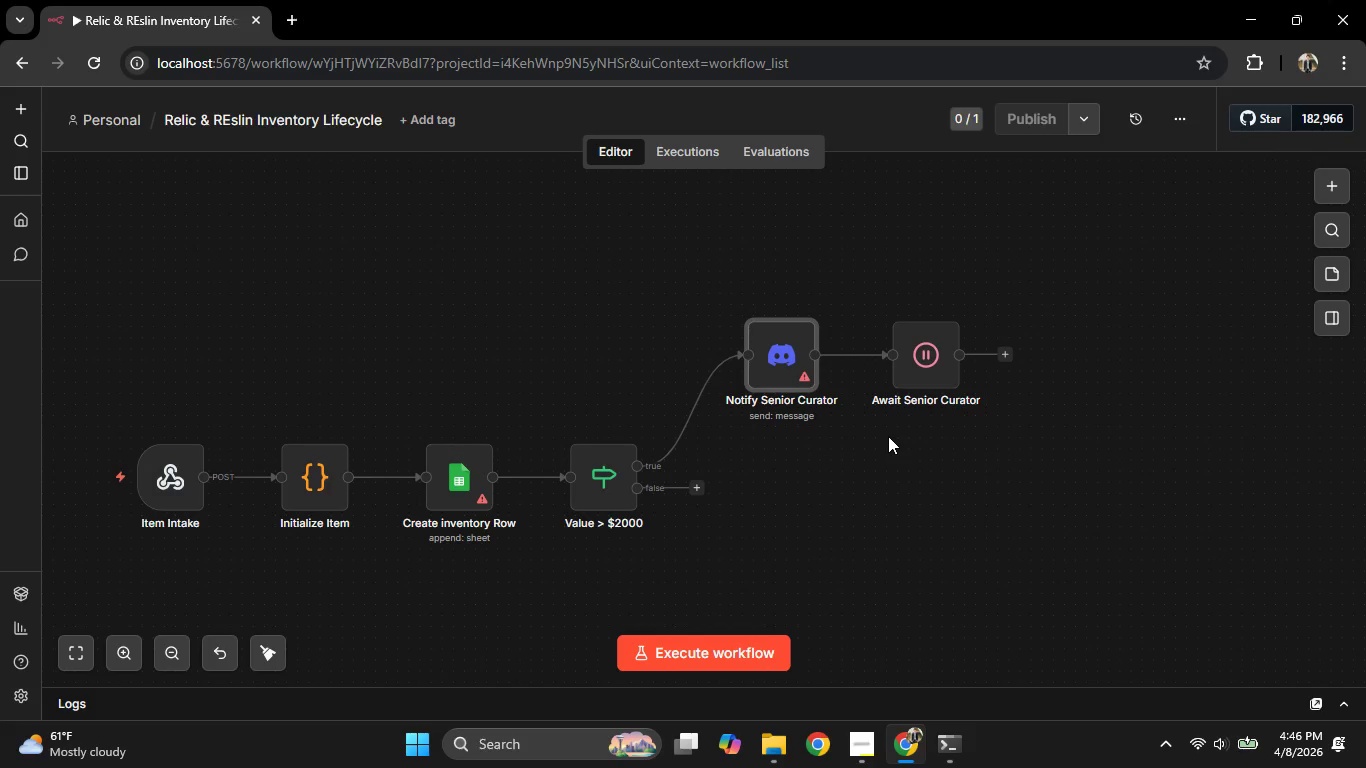 
double_click([768, 347])
 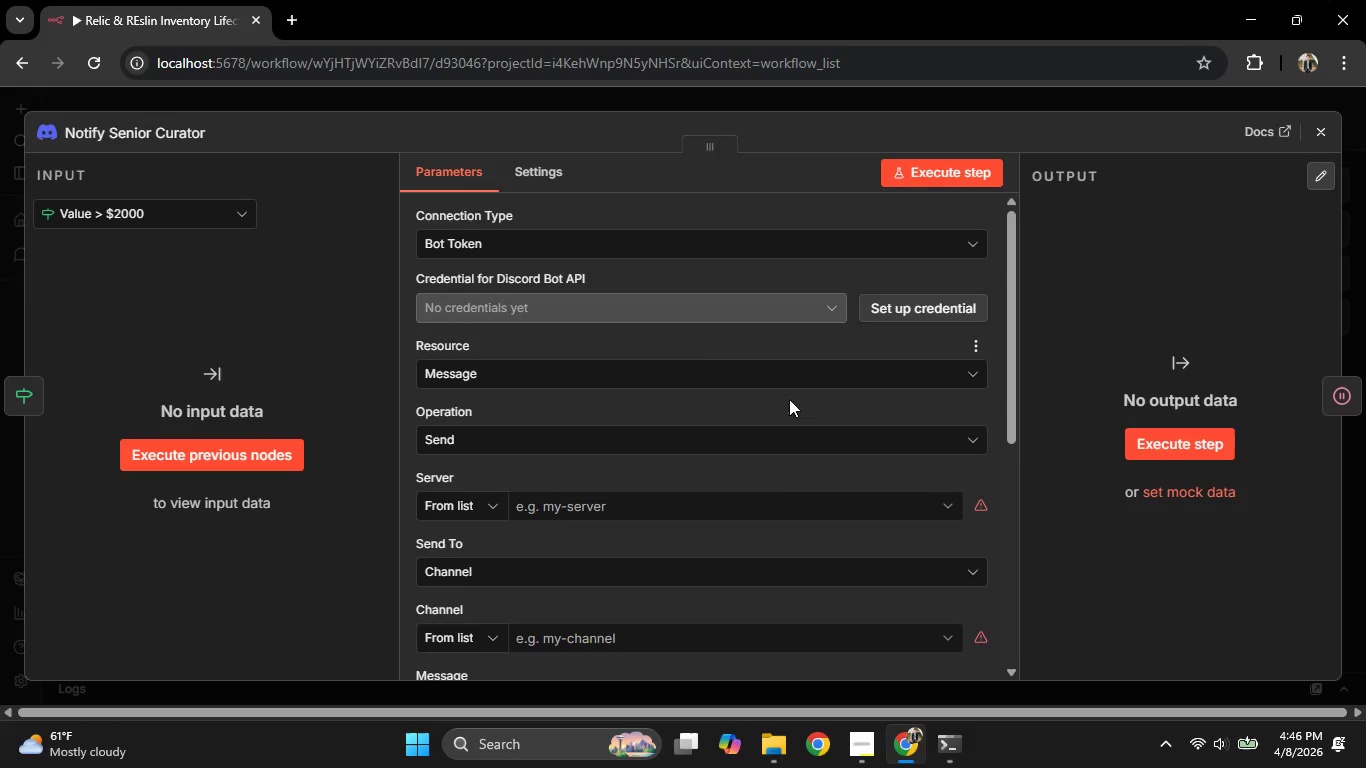 
scroll: coordinate [781, 465], scroll_direction: down, amount: 5.0
 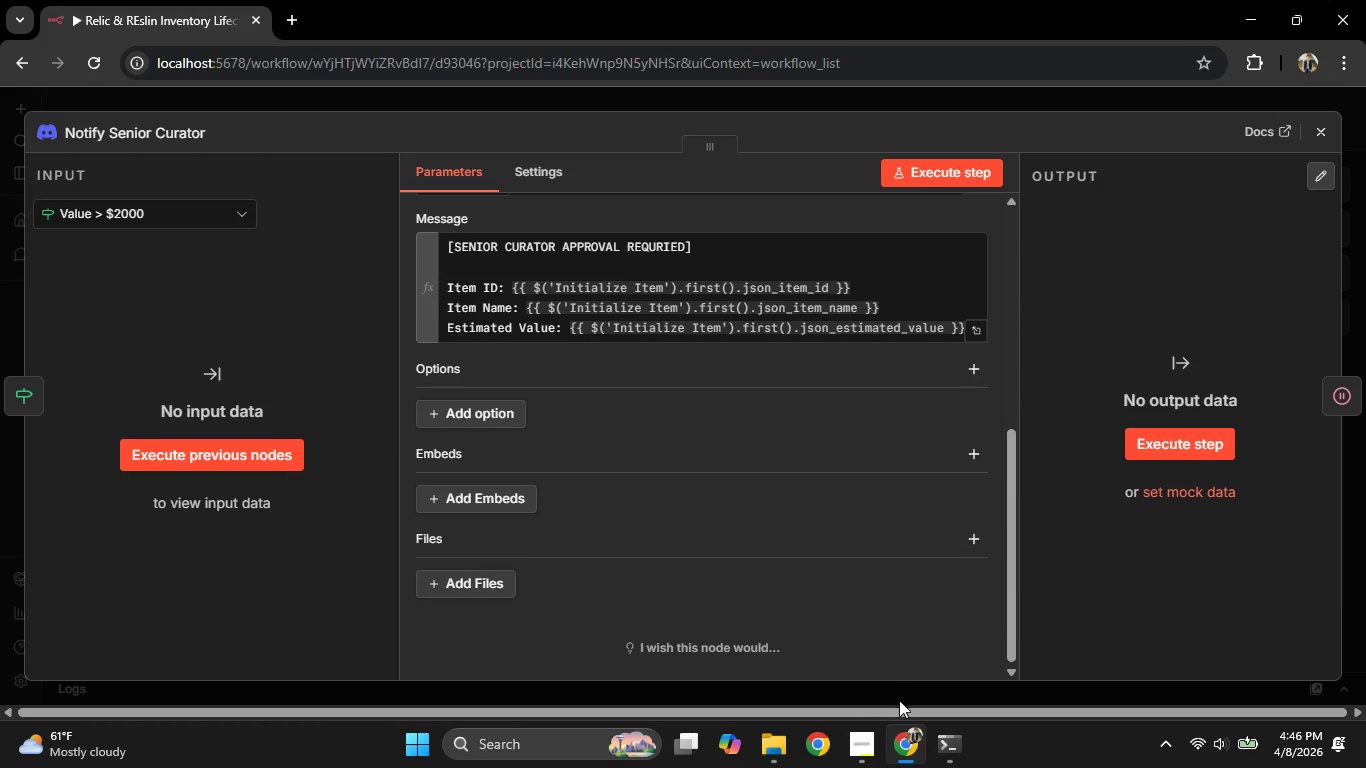 
left_click([867, 735])